 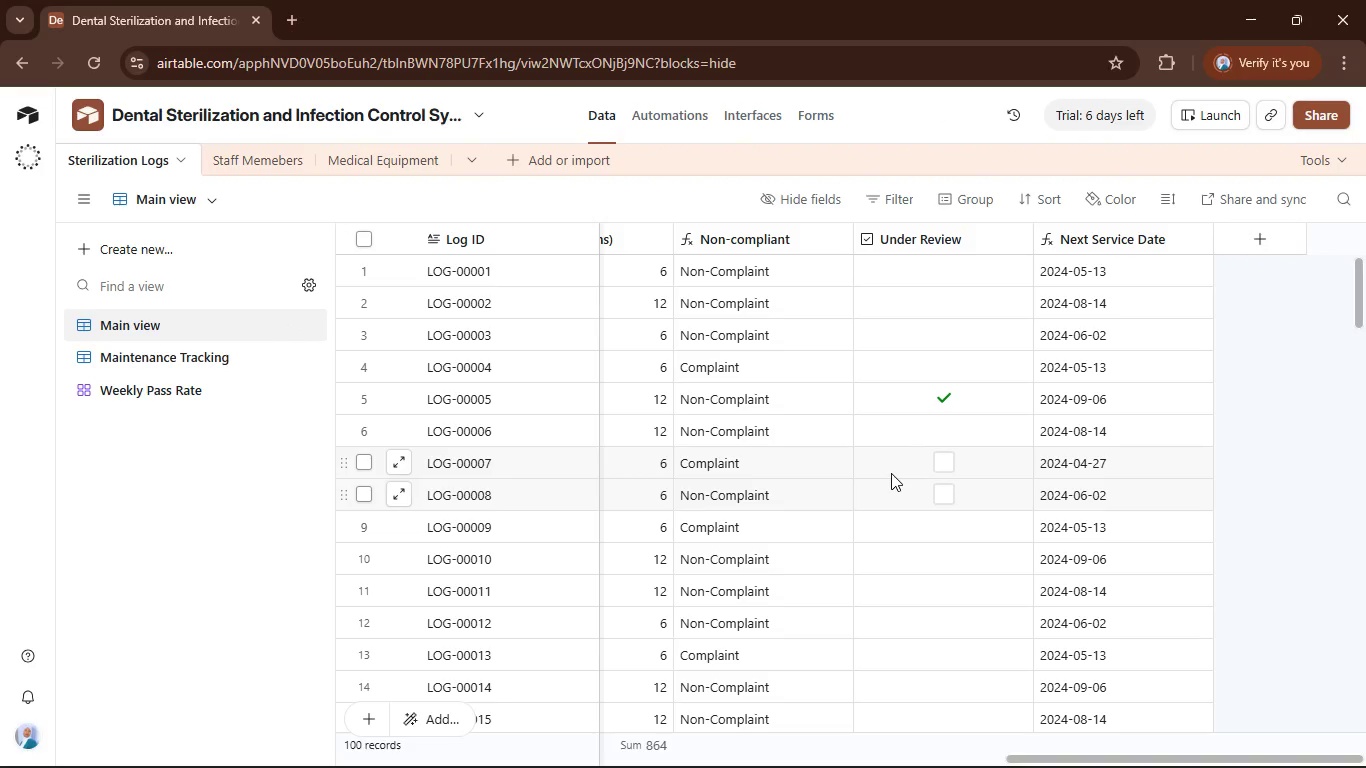 
left_click_drag(start_coordinate=[1186, 759], to_coordinate=[601, 767])
 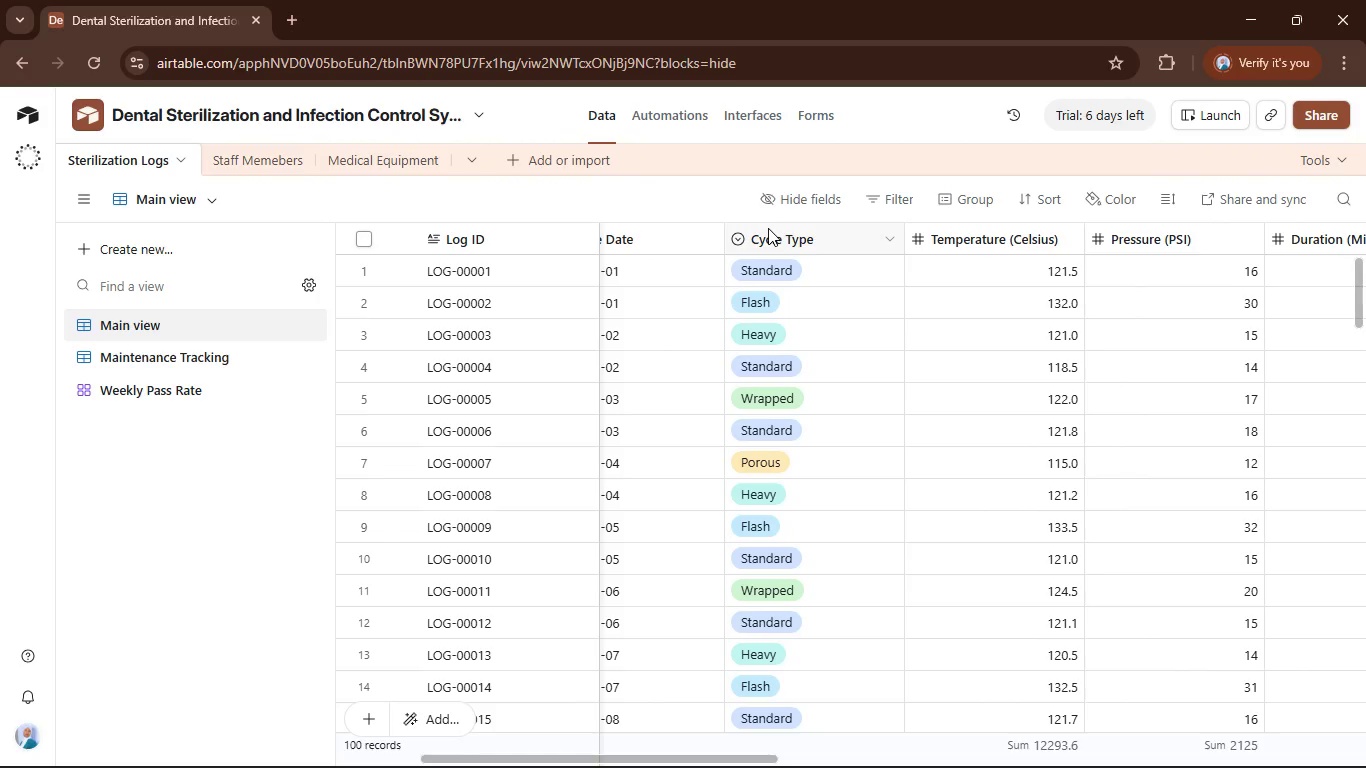 
left_click([767, 228])
 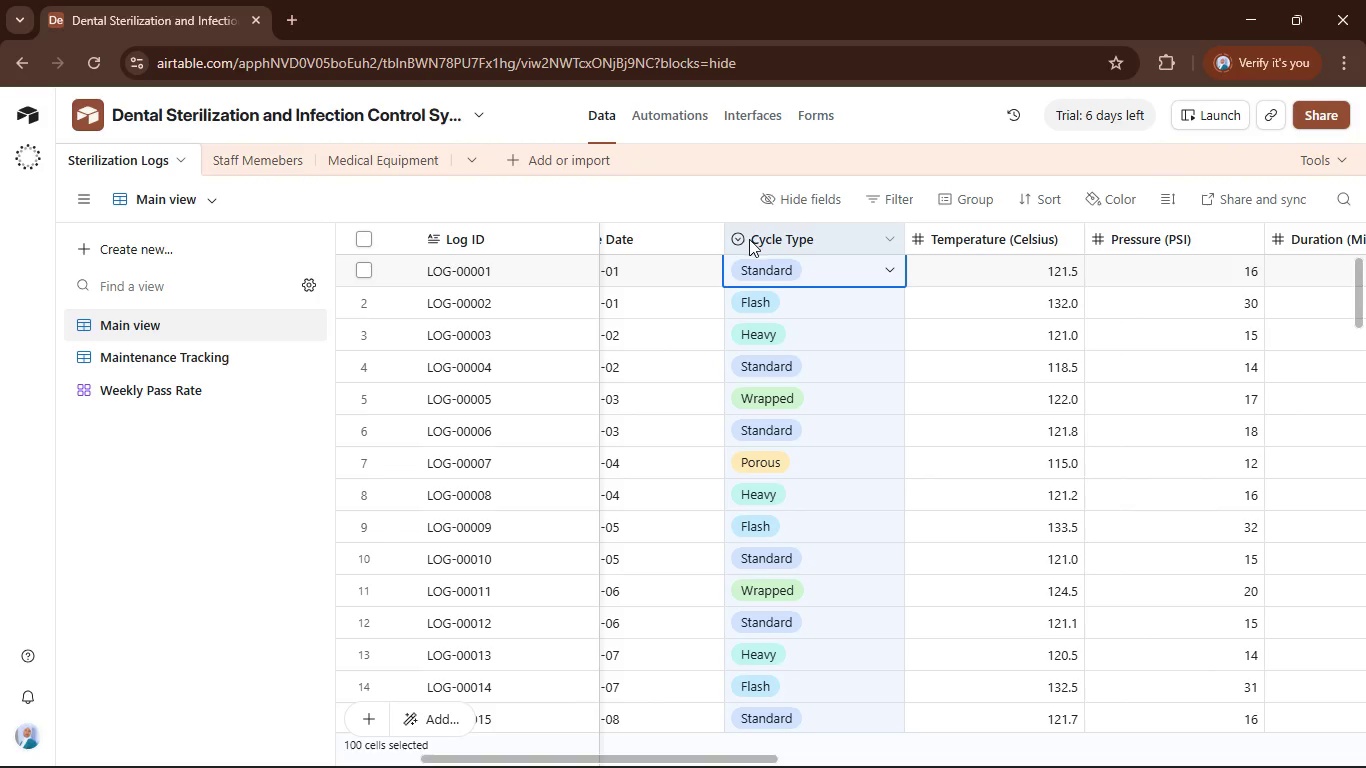 
left_click([749, 239])
 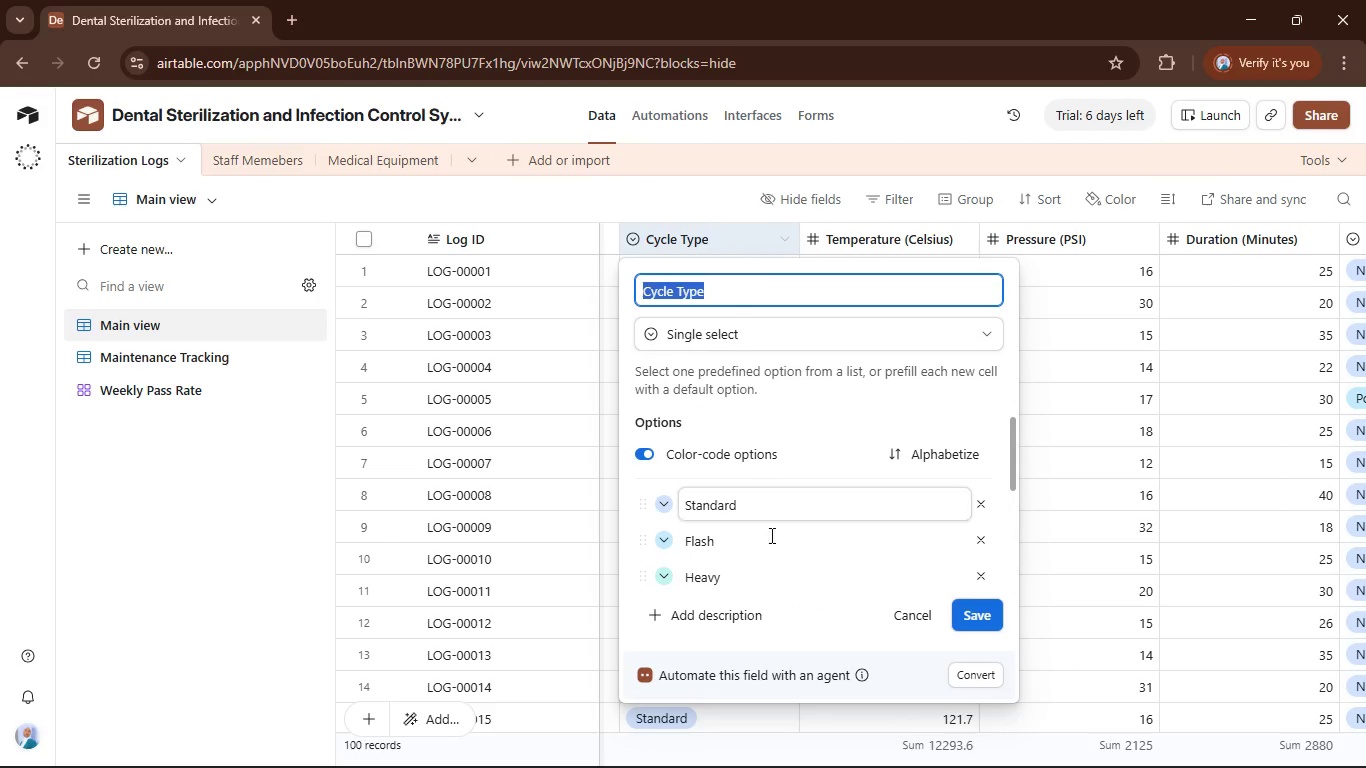 
scroll: coordinate [783, 561], scroll_direction: down, amount: 1.0
 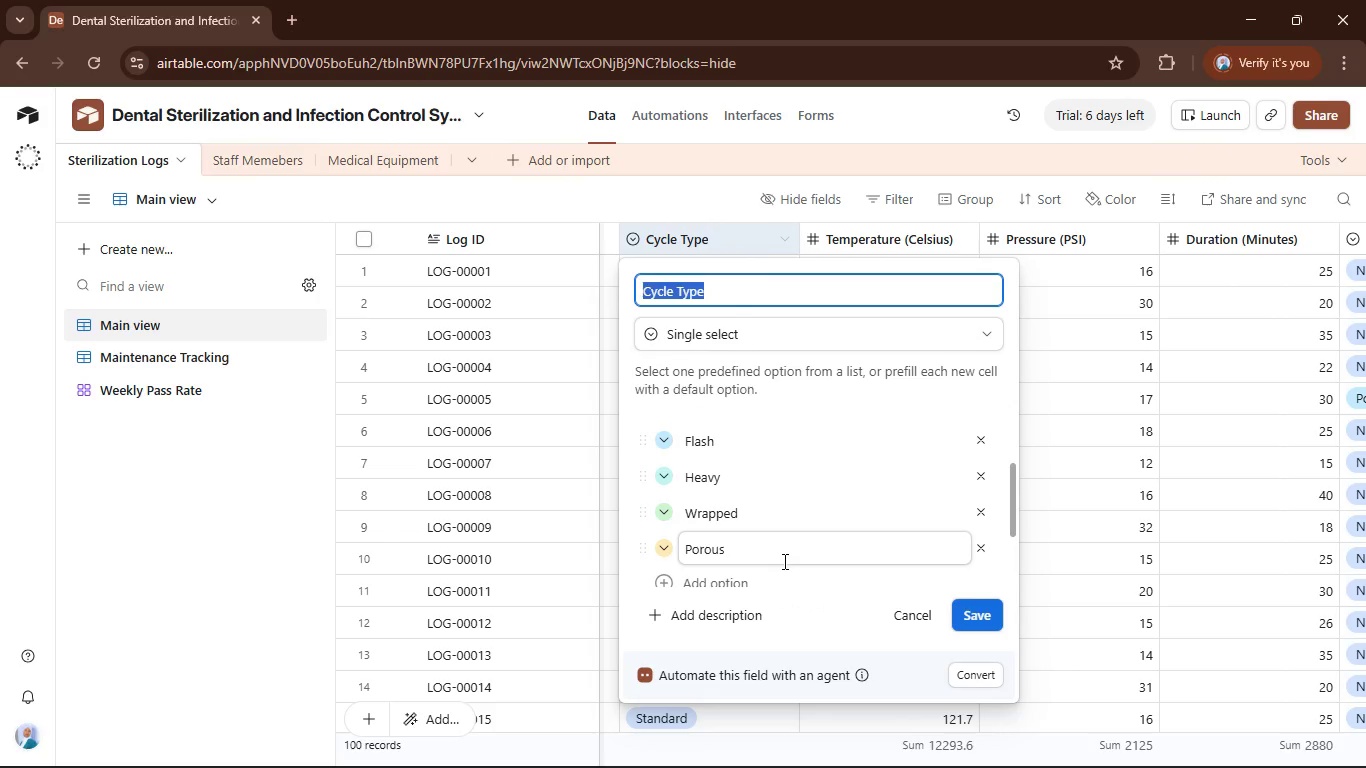 
wait(9.72)
 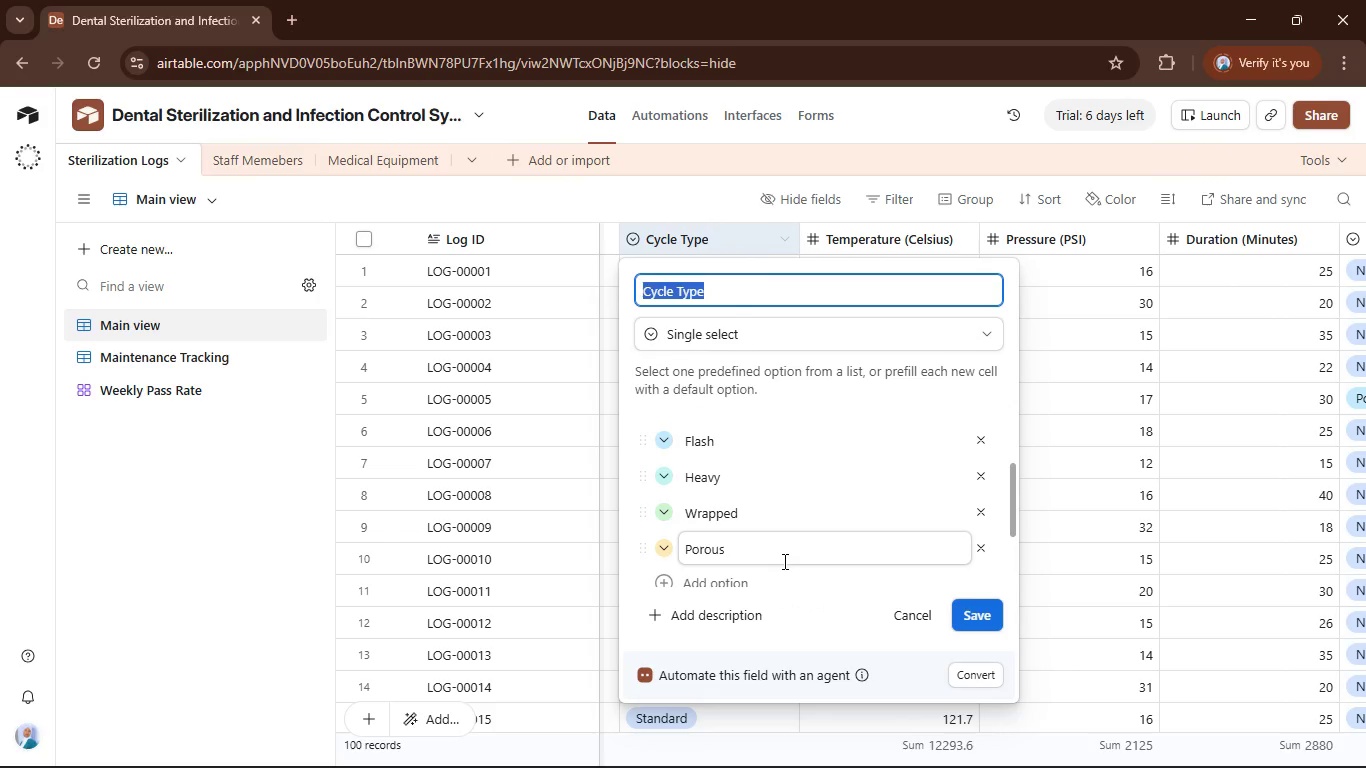 
left_click([910, 613])
 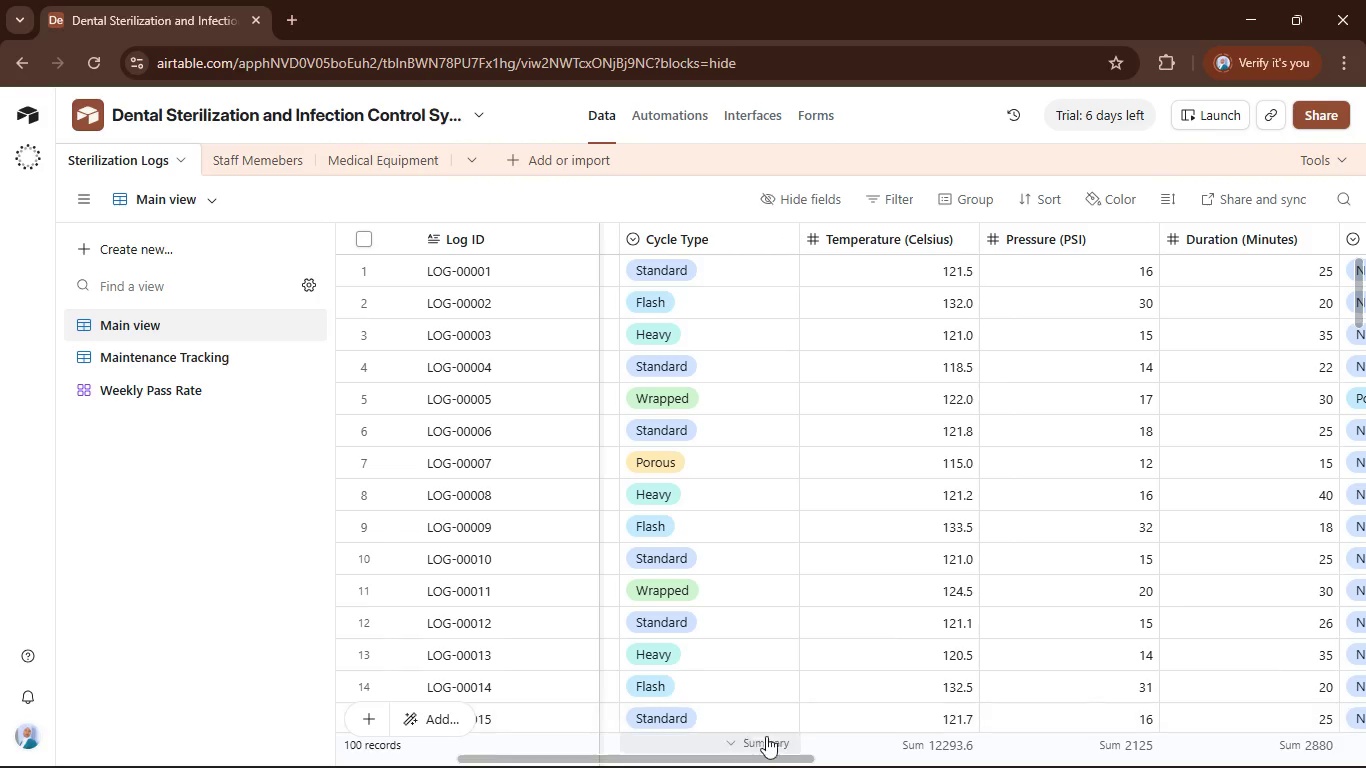 
left_click_drag(start_coordinate=[776, 756], to_coordinate=[915, 751])
 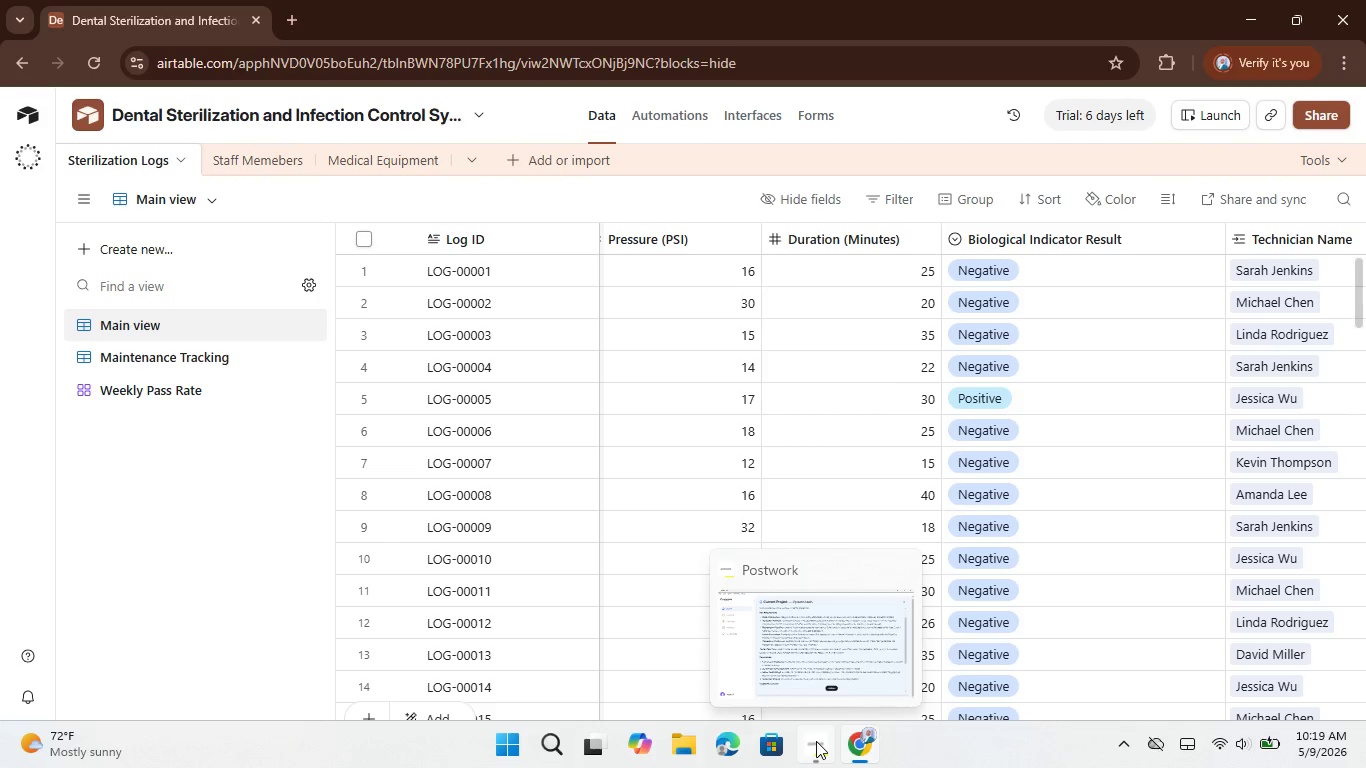 
wait(5.8)
 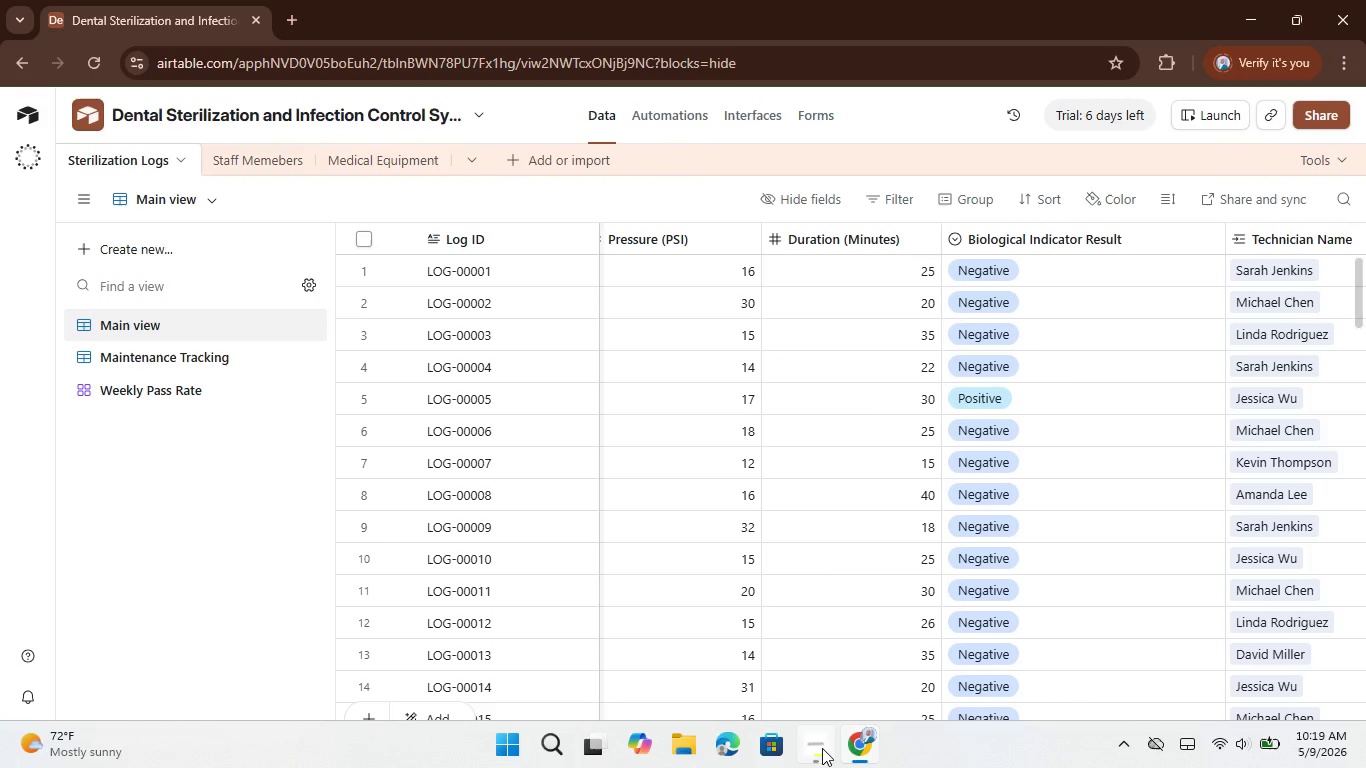 
left_click([816, 741])